 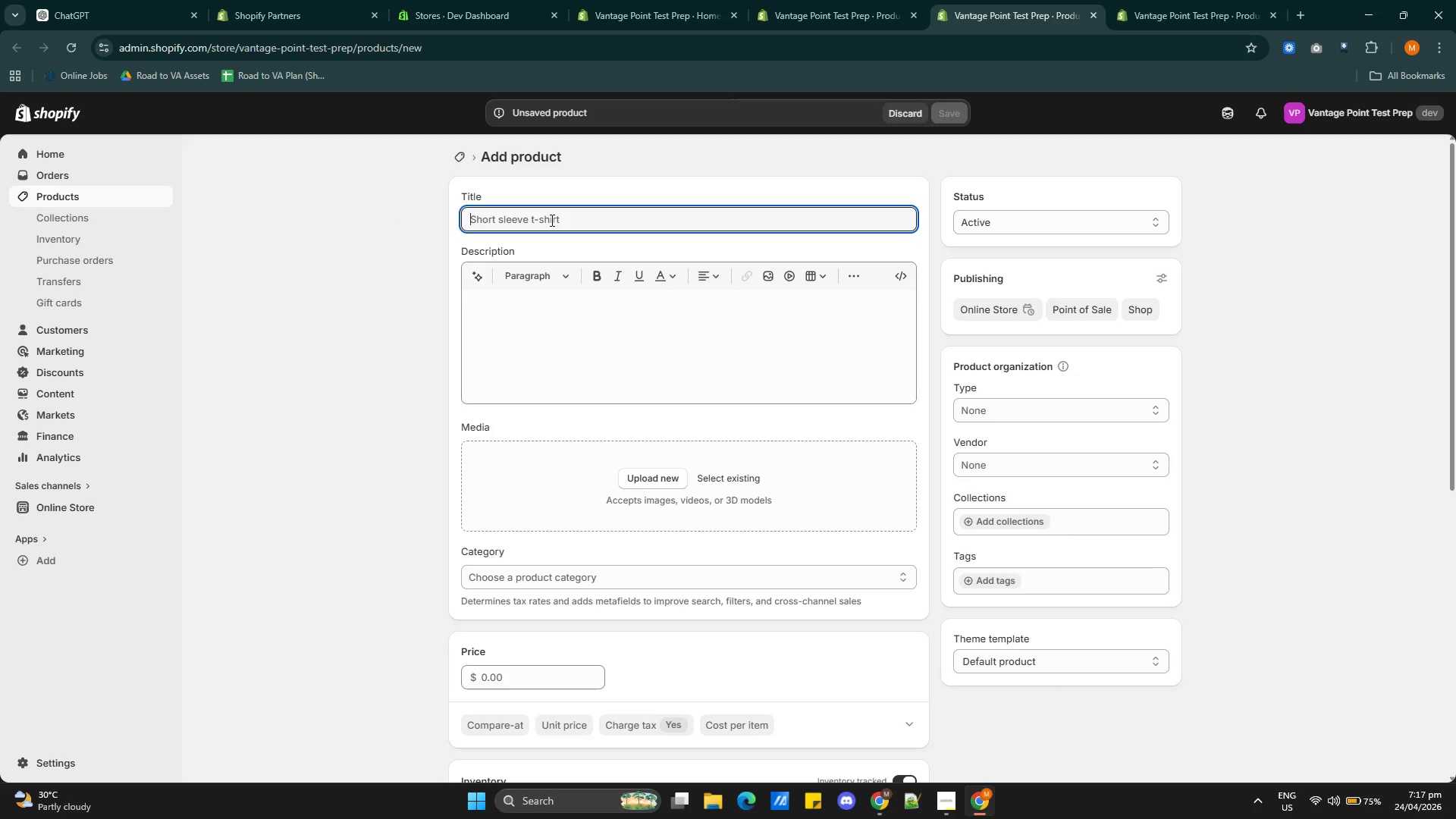 
type(Loi)
key(Backspace)
key(Backspace)
type(ive Saturday Proctoring Section)
 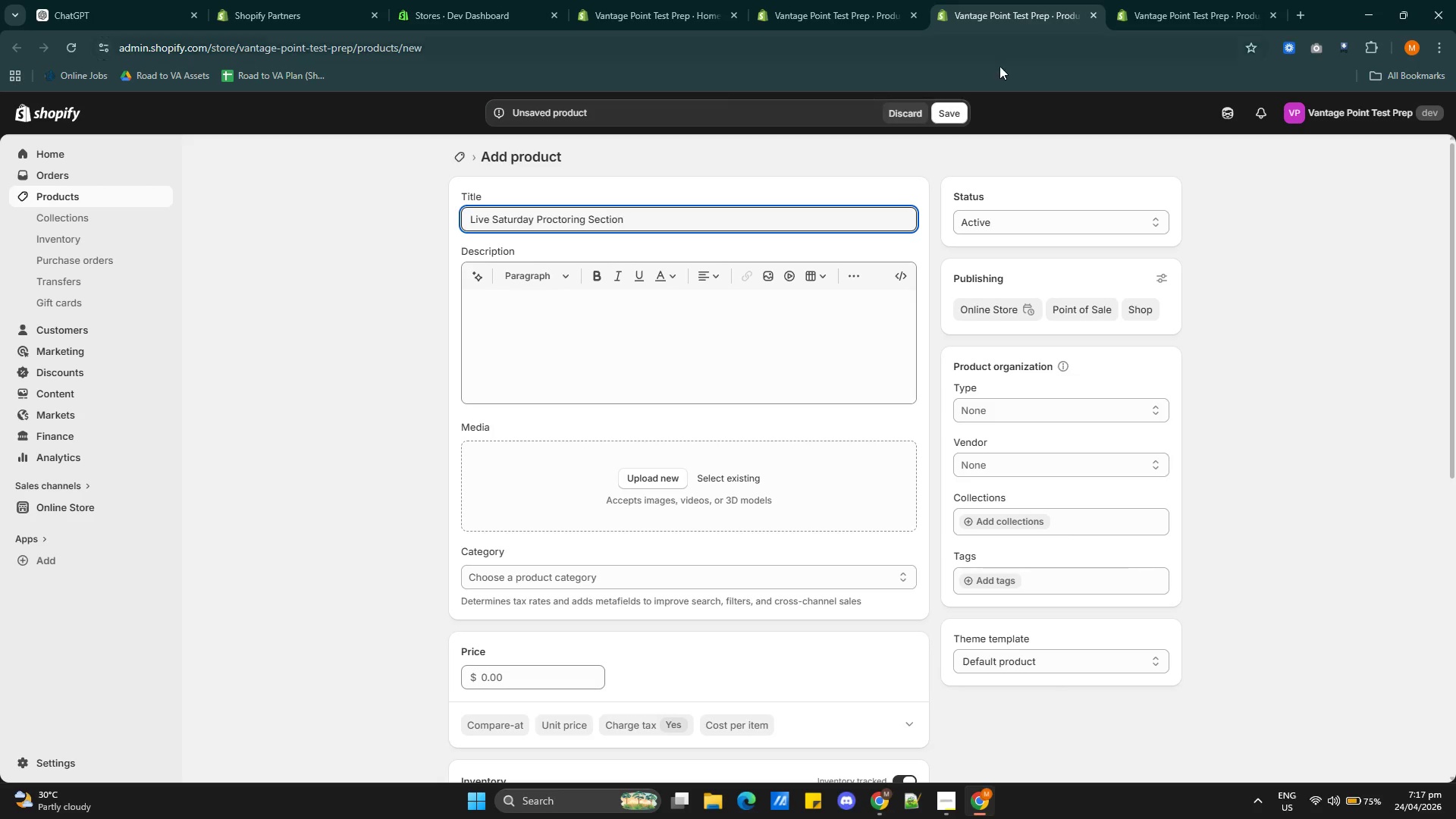 
left_click([949, 108])
 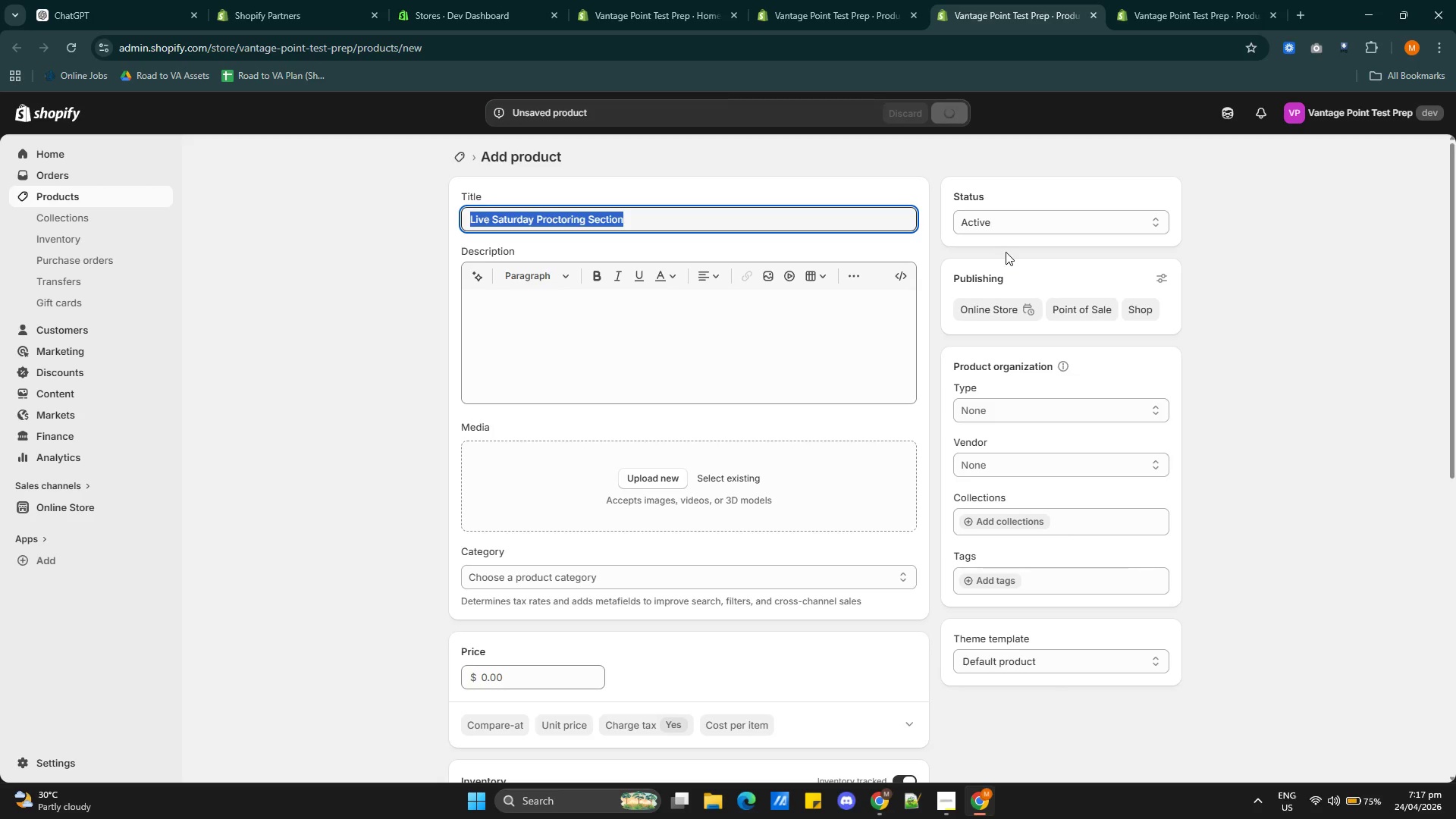 
key(Alt+AltLeft)
 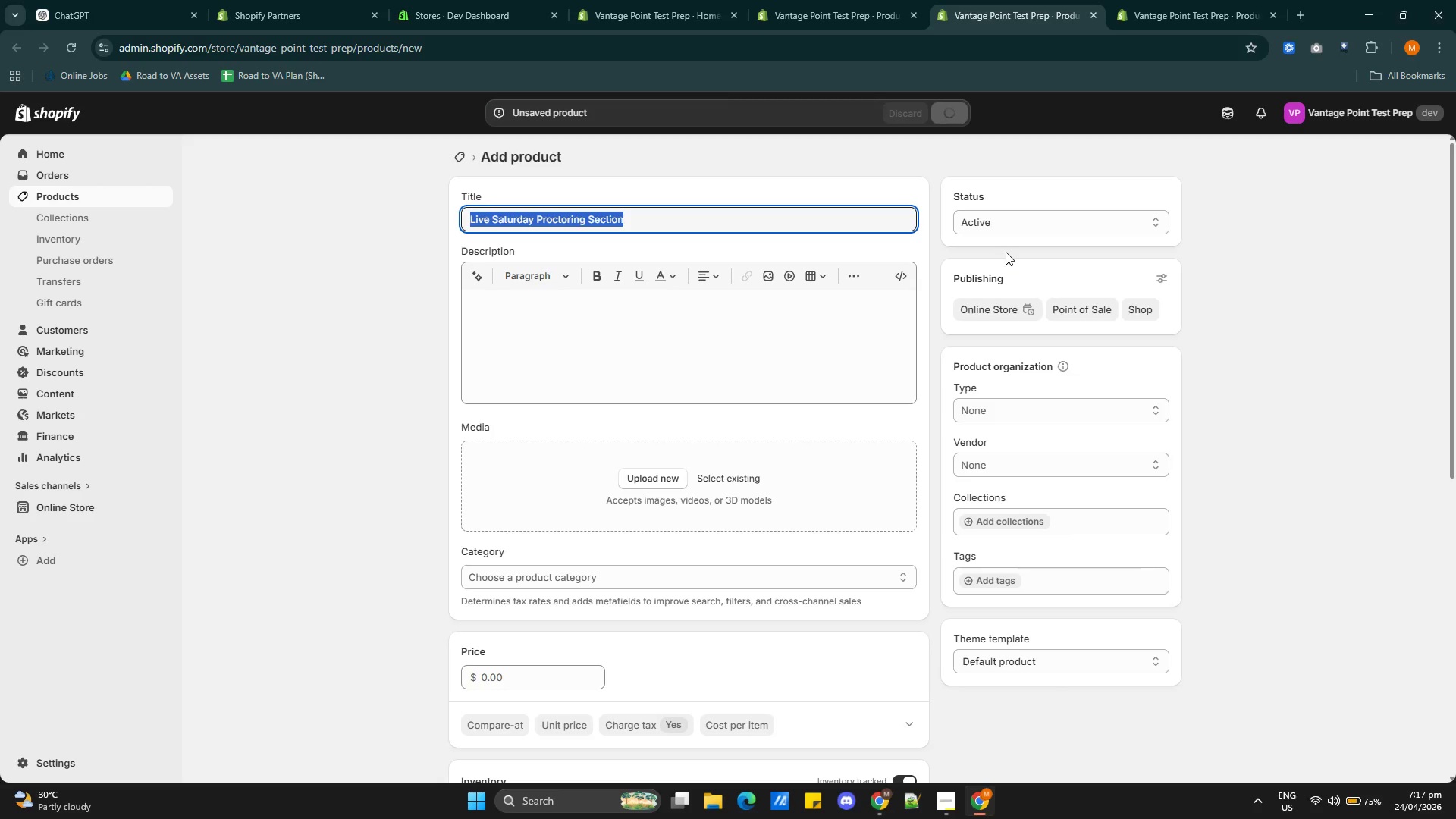 
key(Alt+Tab)